 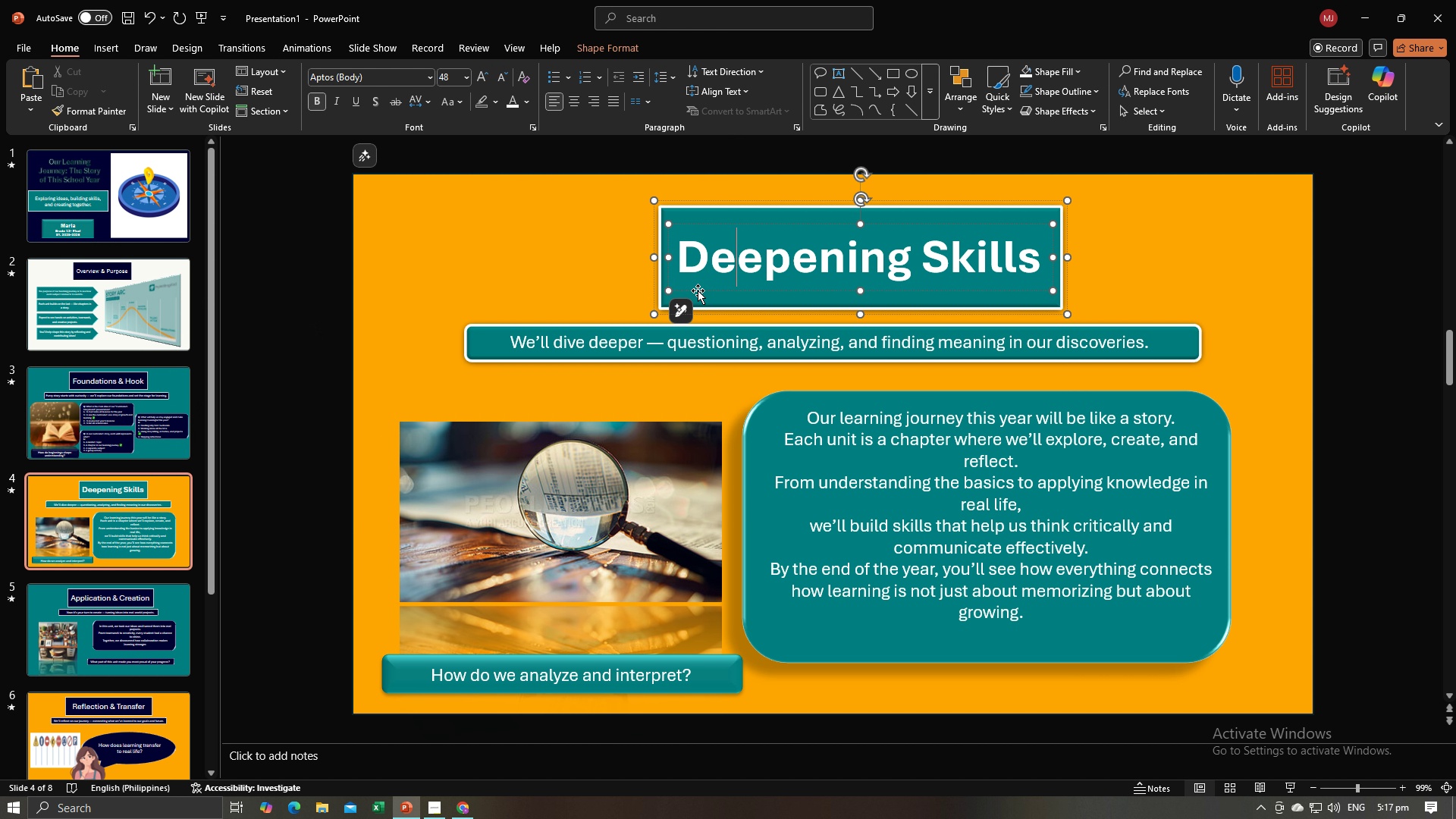 
left_click([588, 275])
 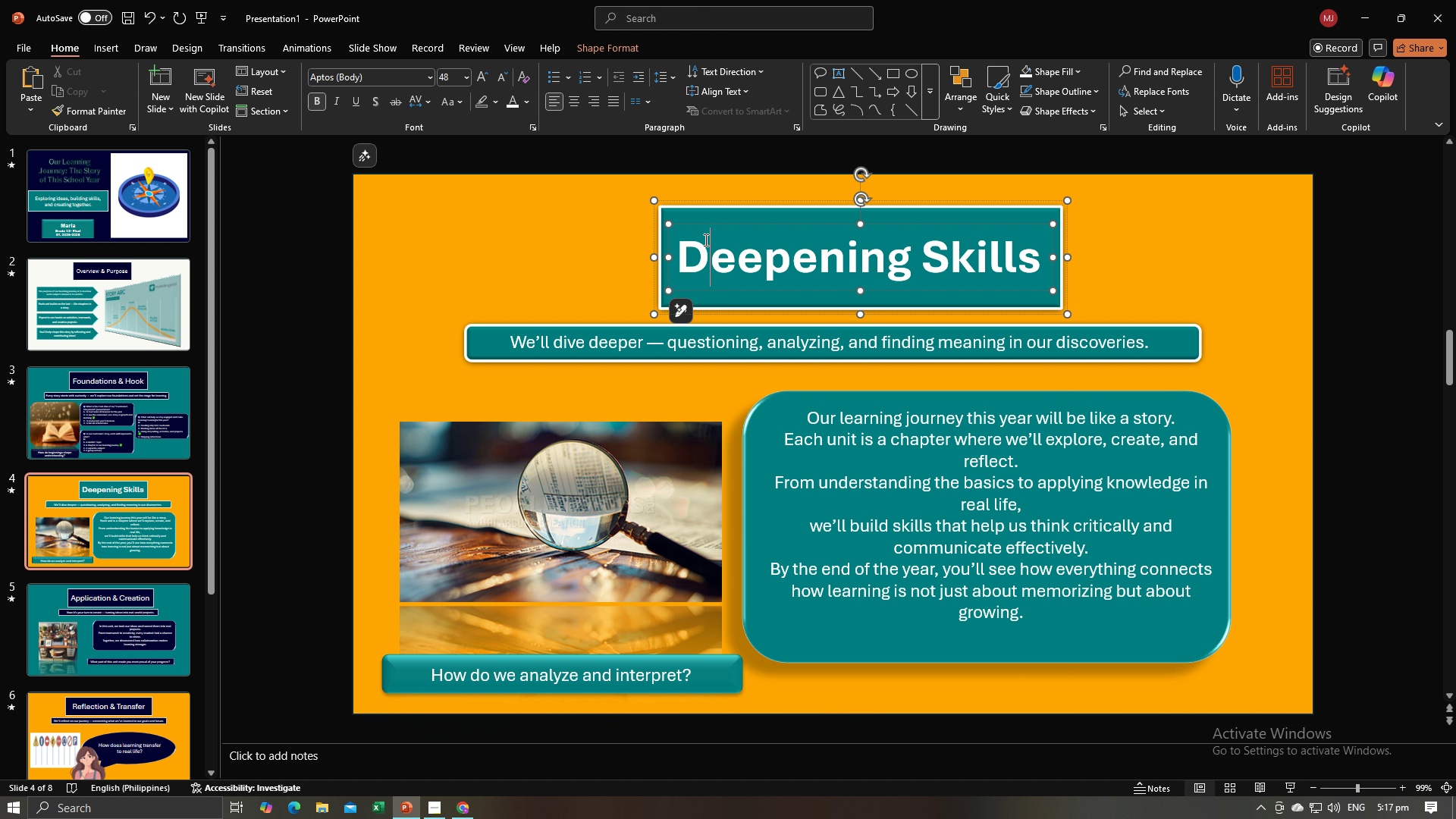 
left_click([704, 240])
 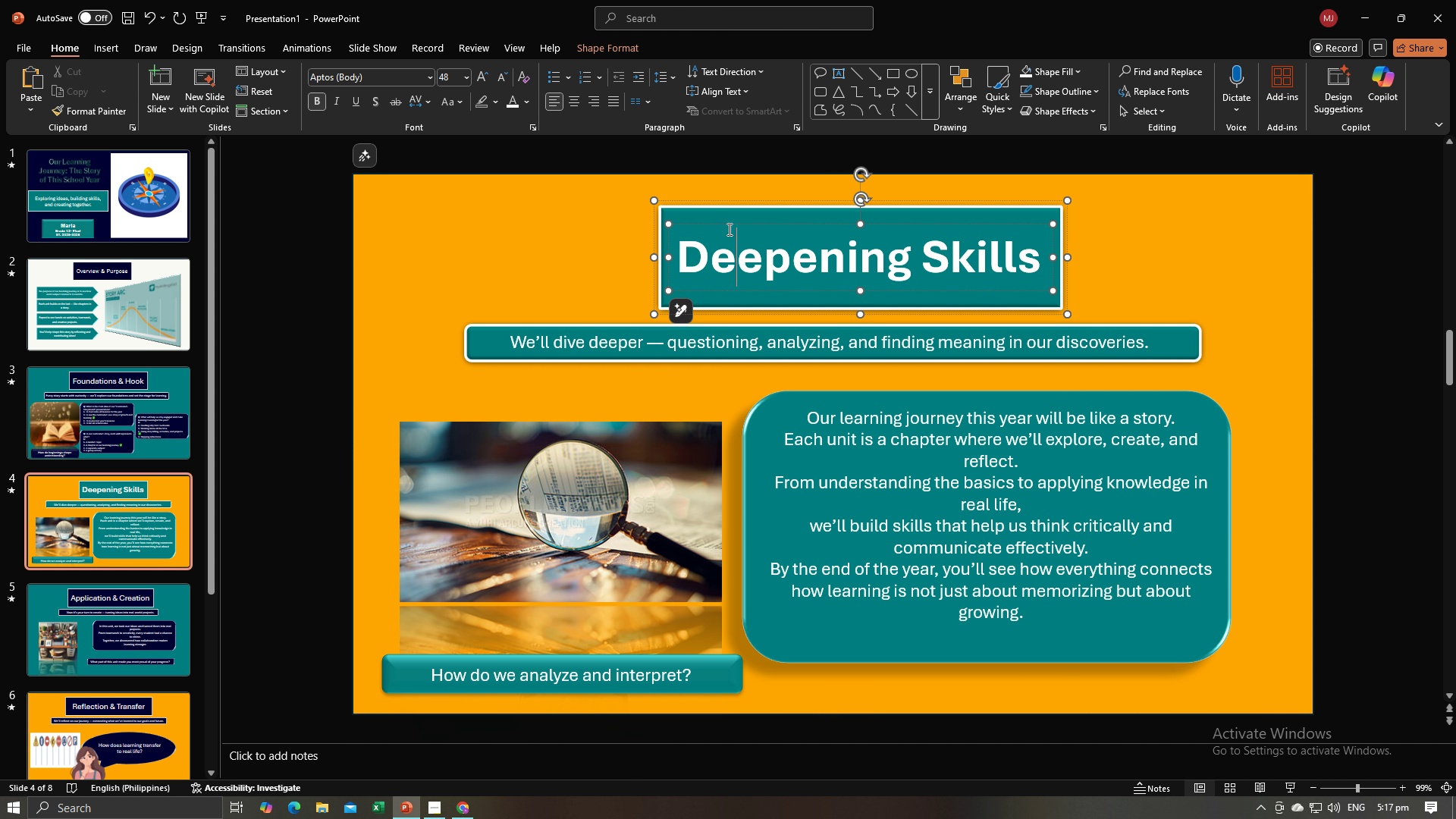 
left_click([728, 229])
 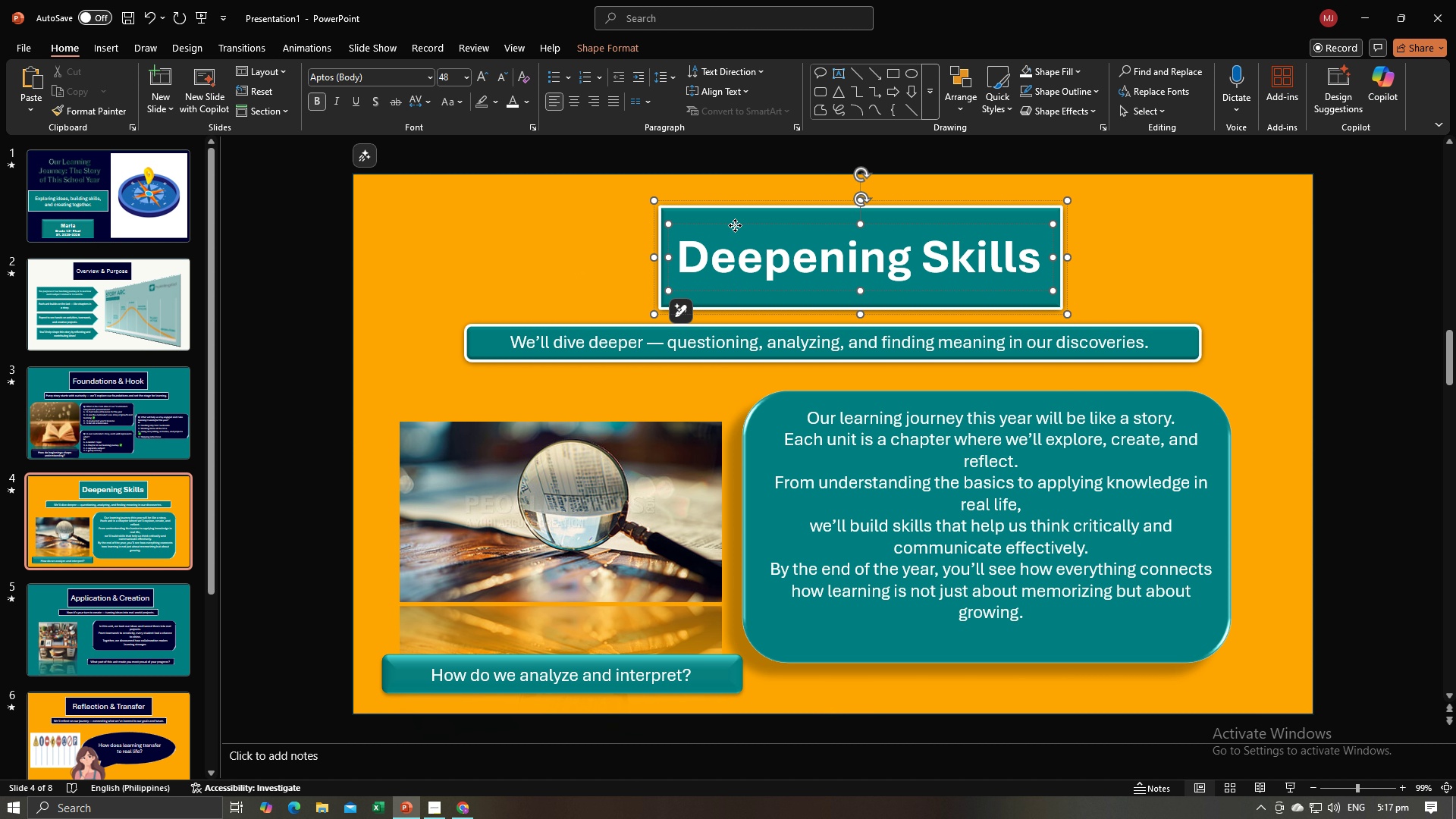 
left_click([735, 225])
 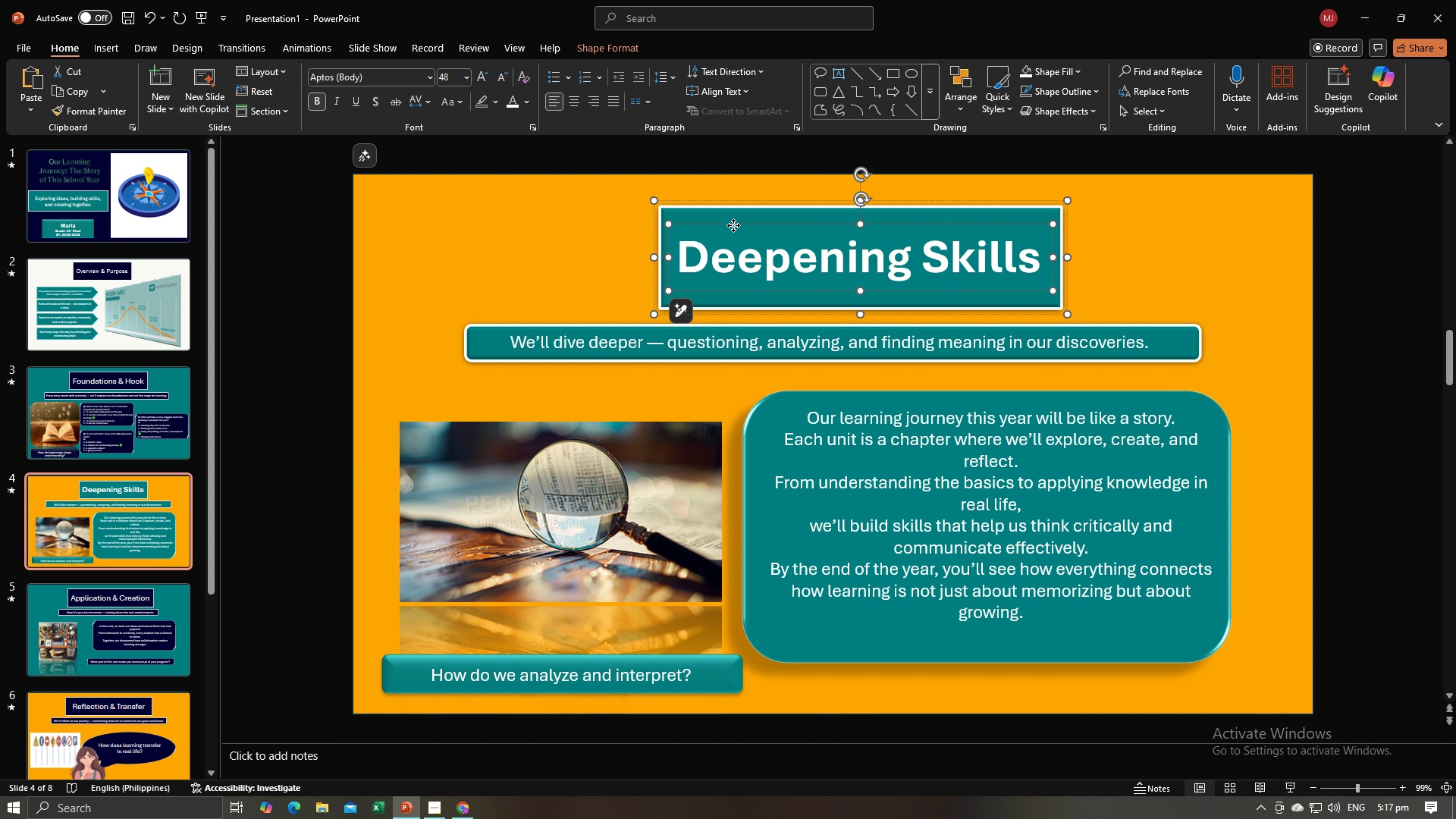 
left_click([733, 225])
 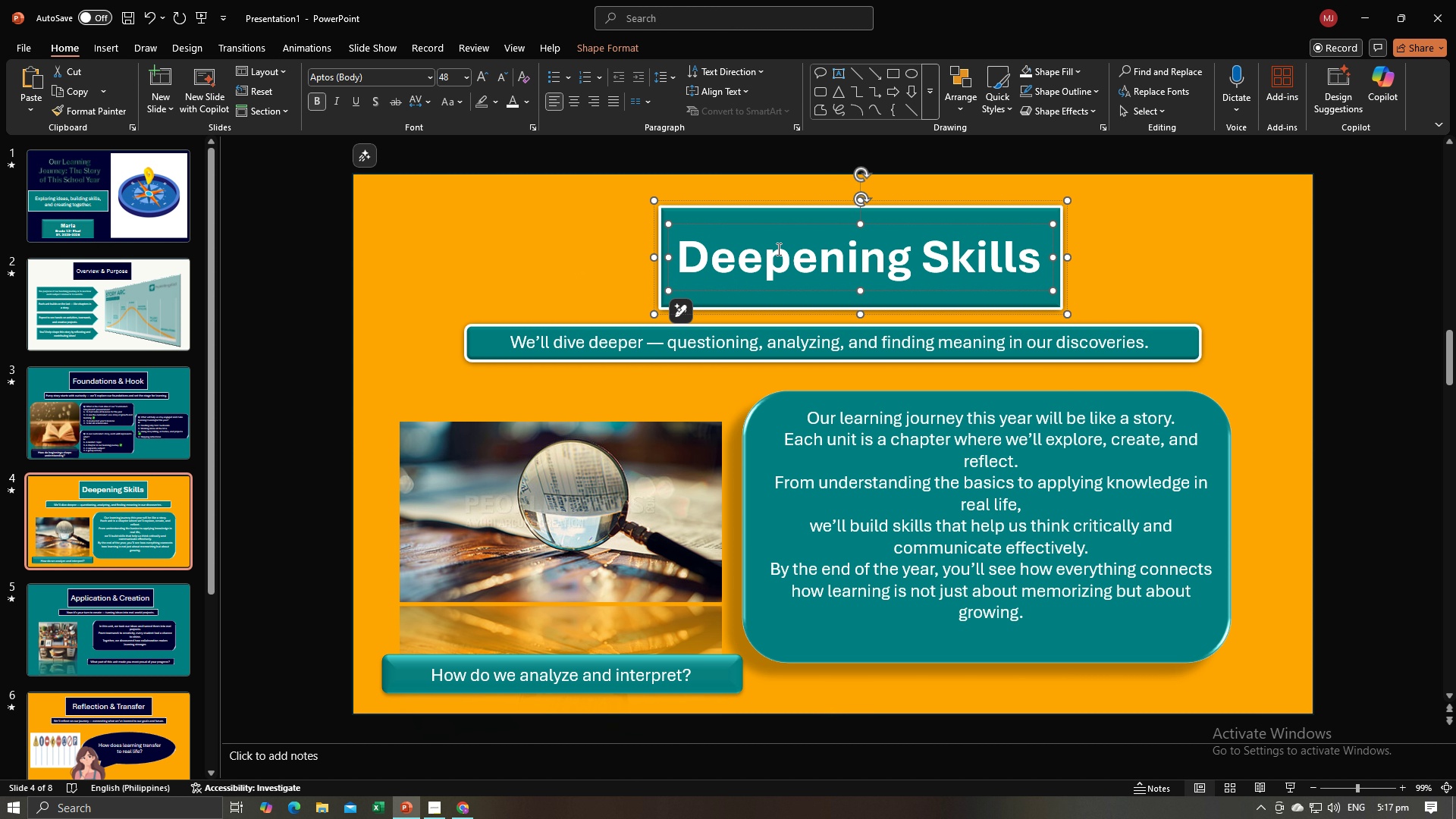 
left_click([781, 249])
 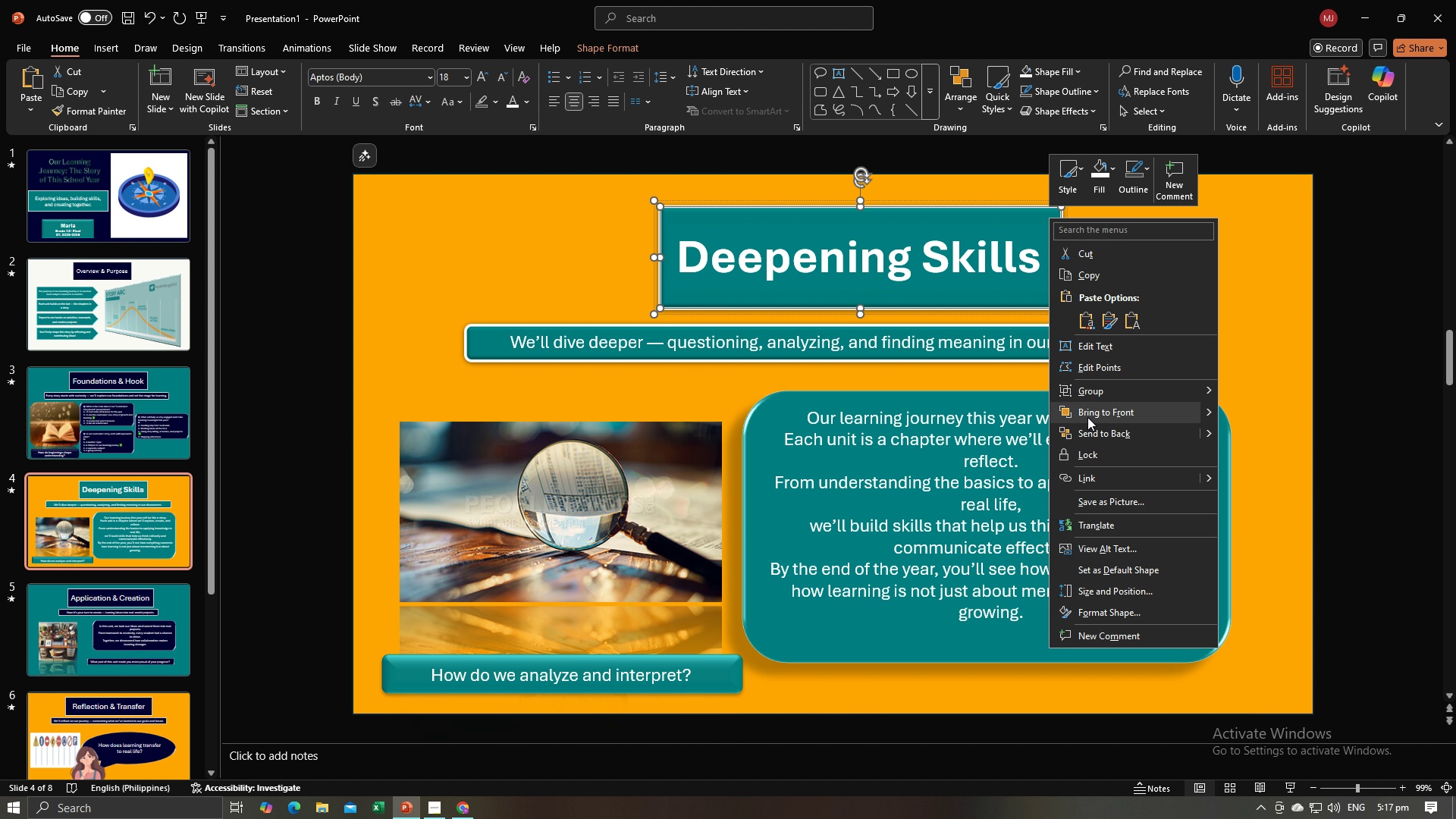 
wait(6.55)
 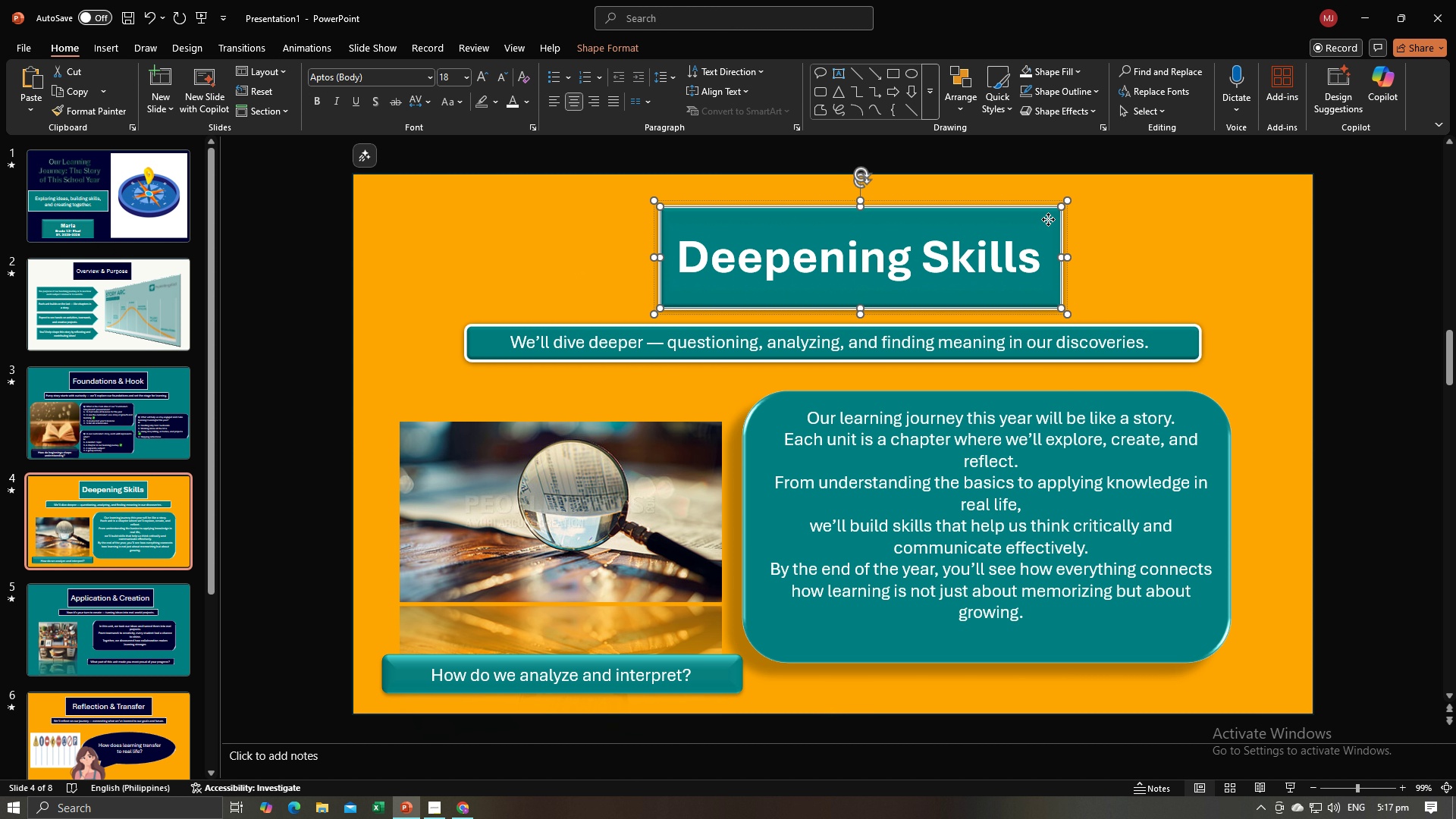 
left_click([1254, 334])
 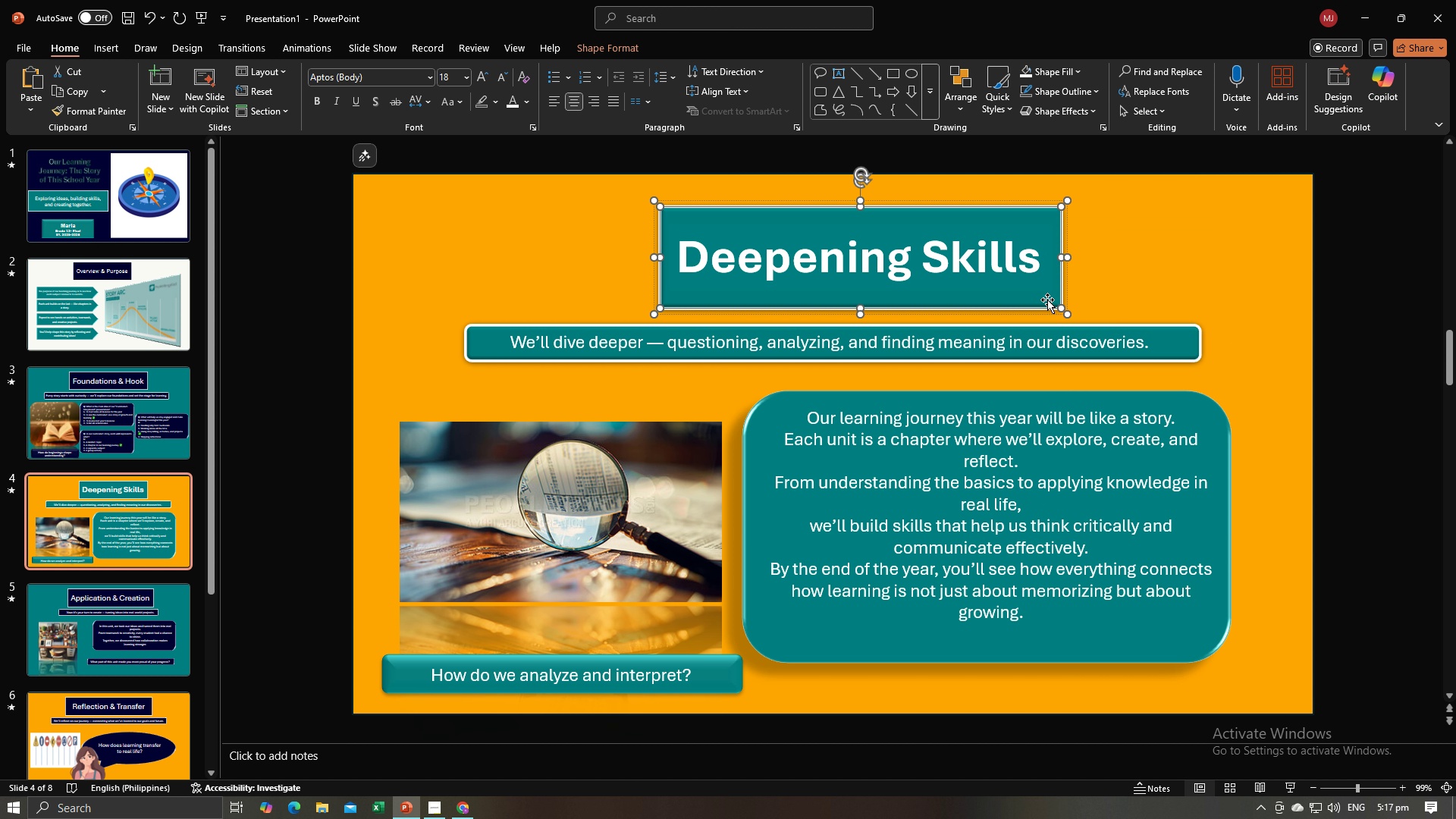 
left_click([1047, 300])
 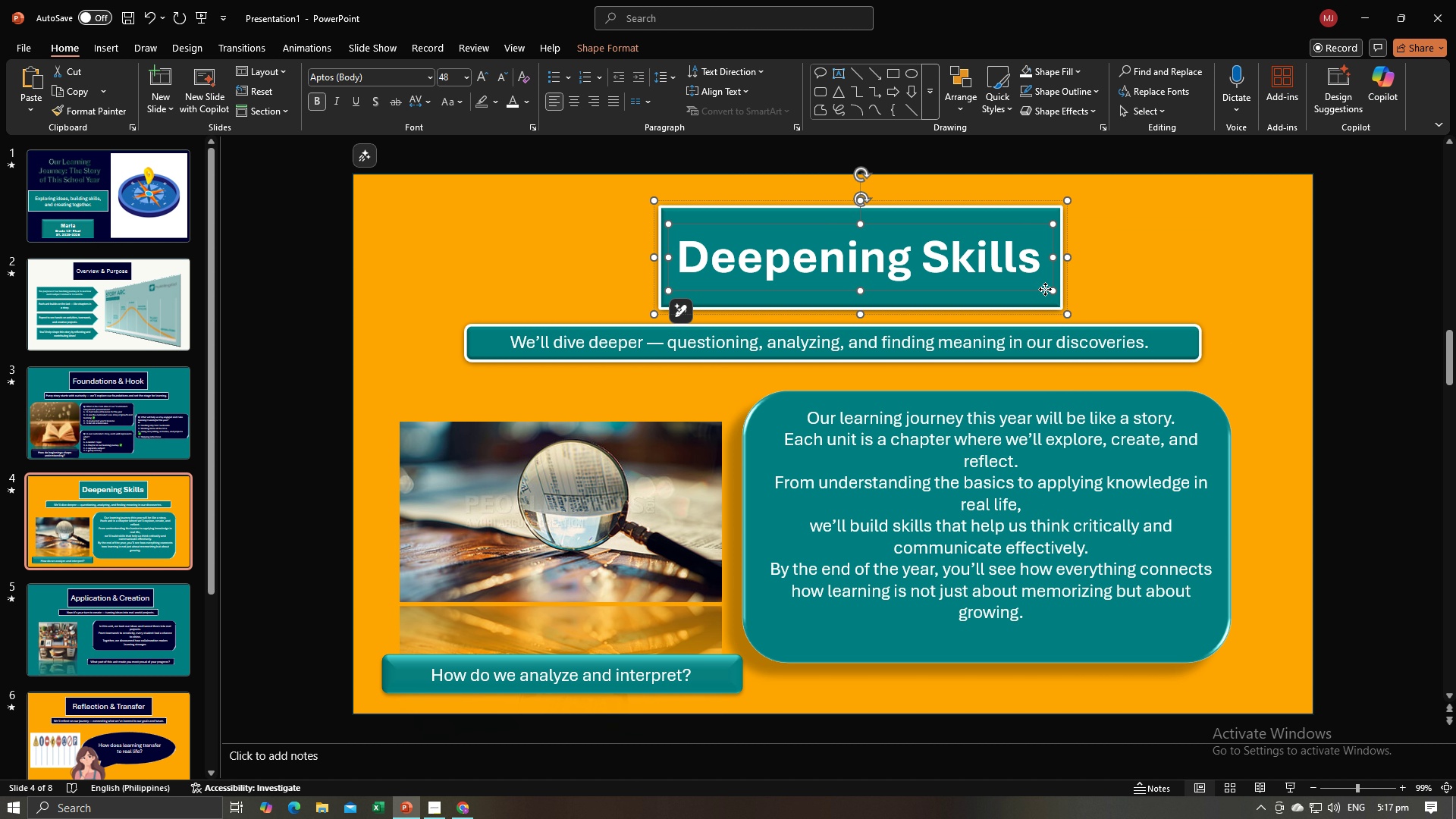 
left_click([1045, 289])
 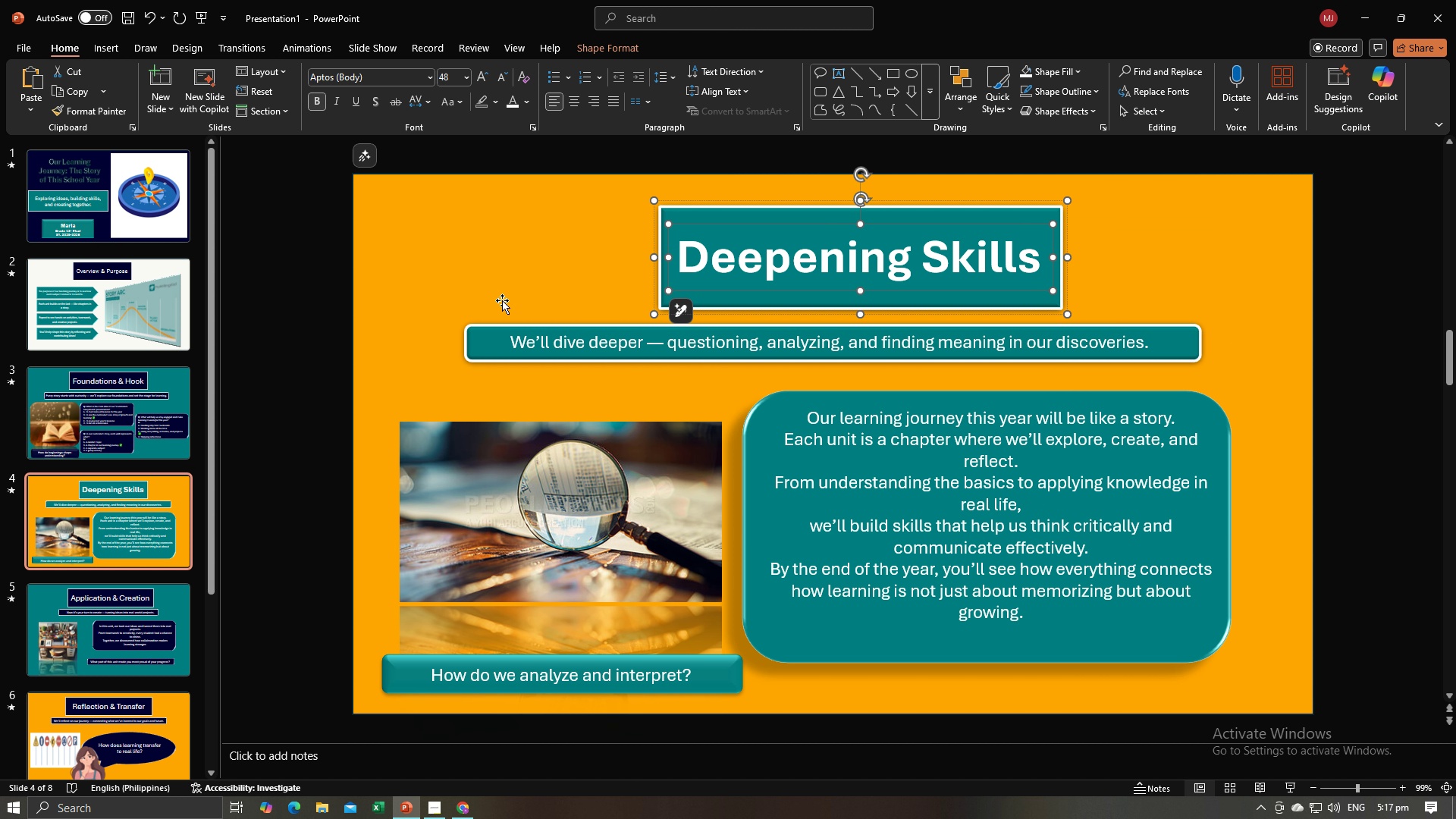 
key(Alt+AltLeft)
 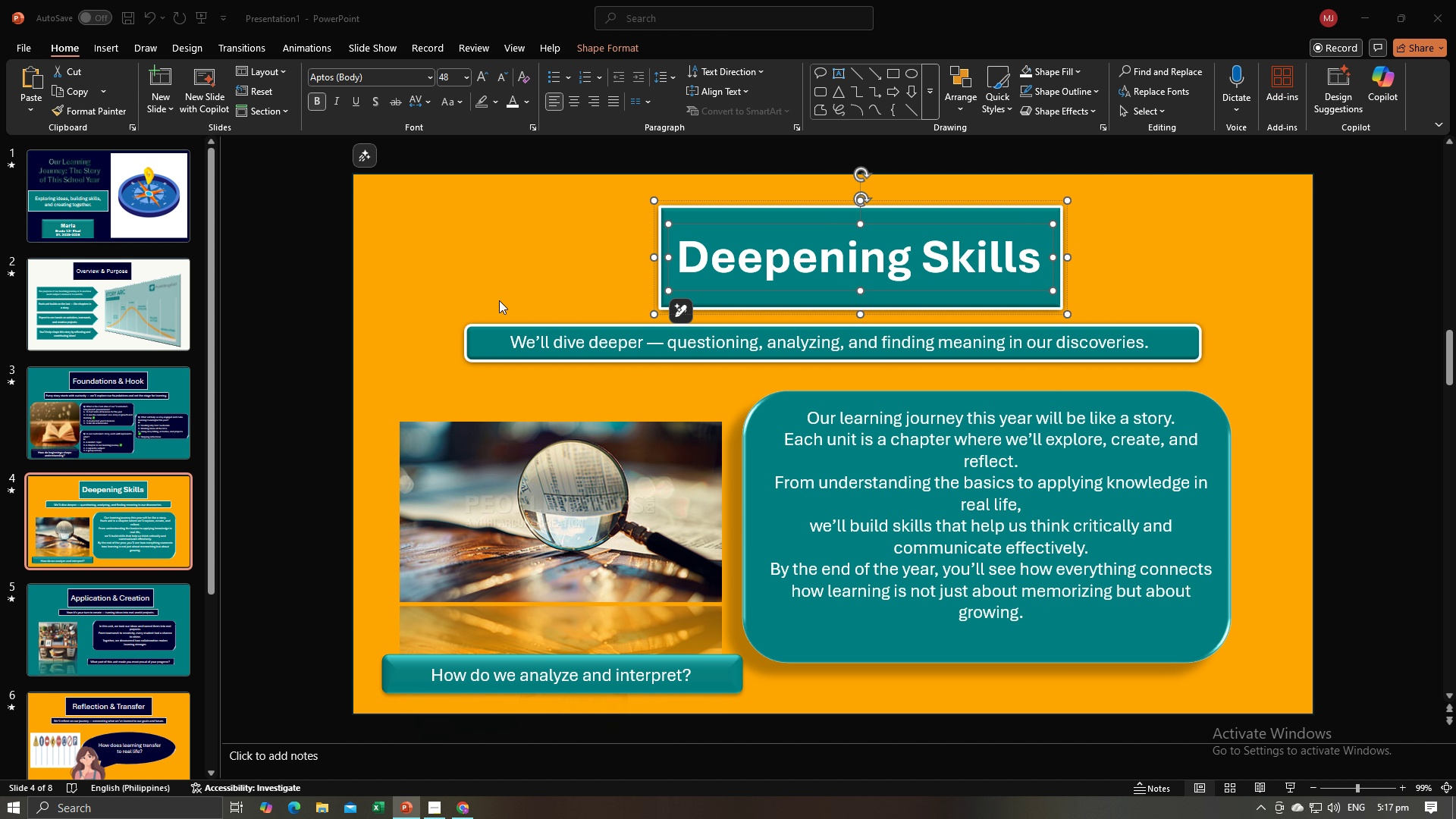 
key(Alt+Tab)